 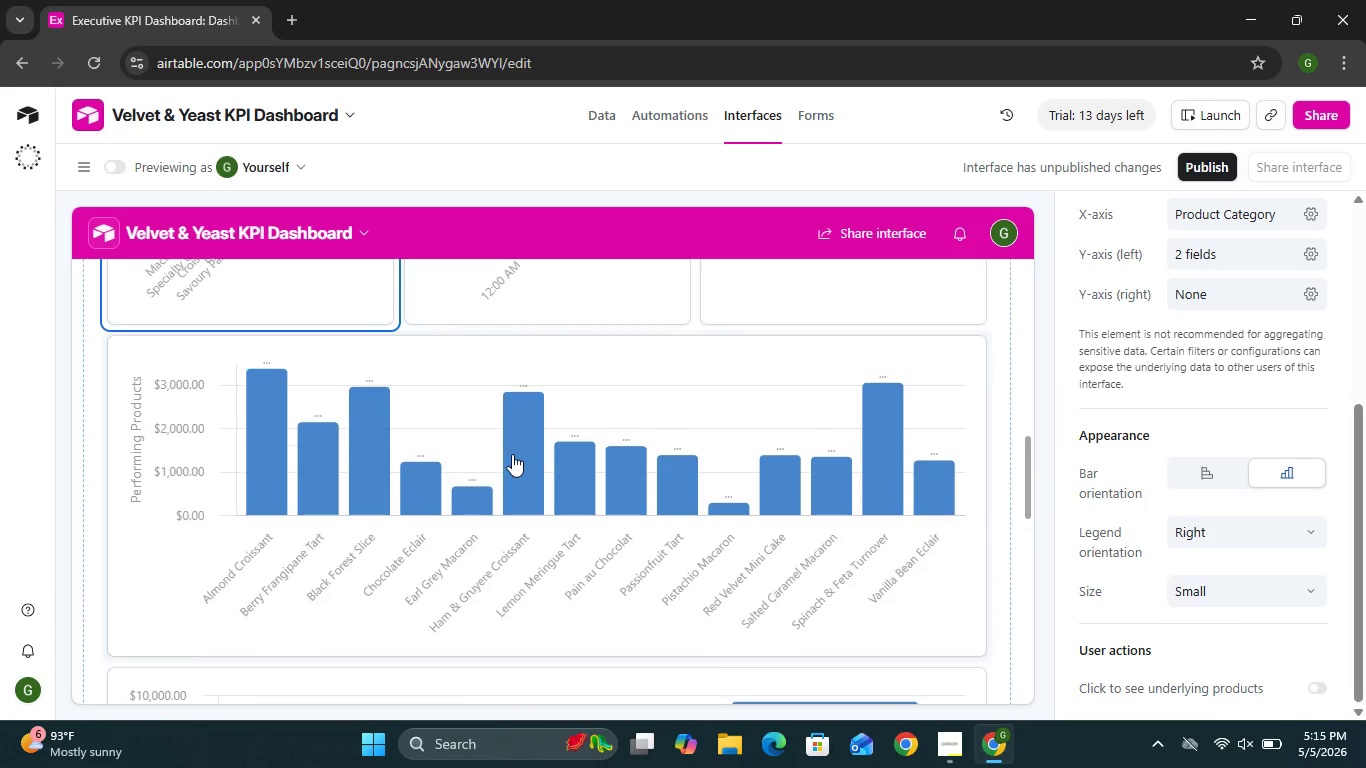 
double_click([512, 454])
 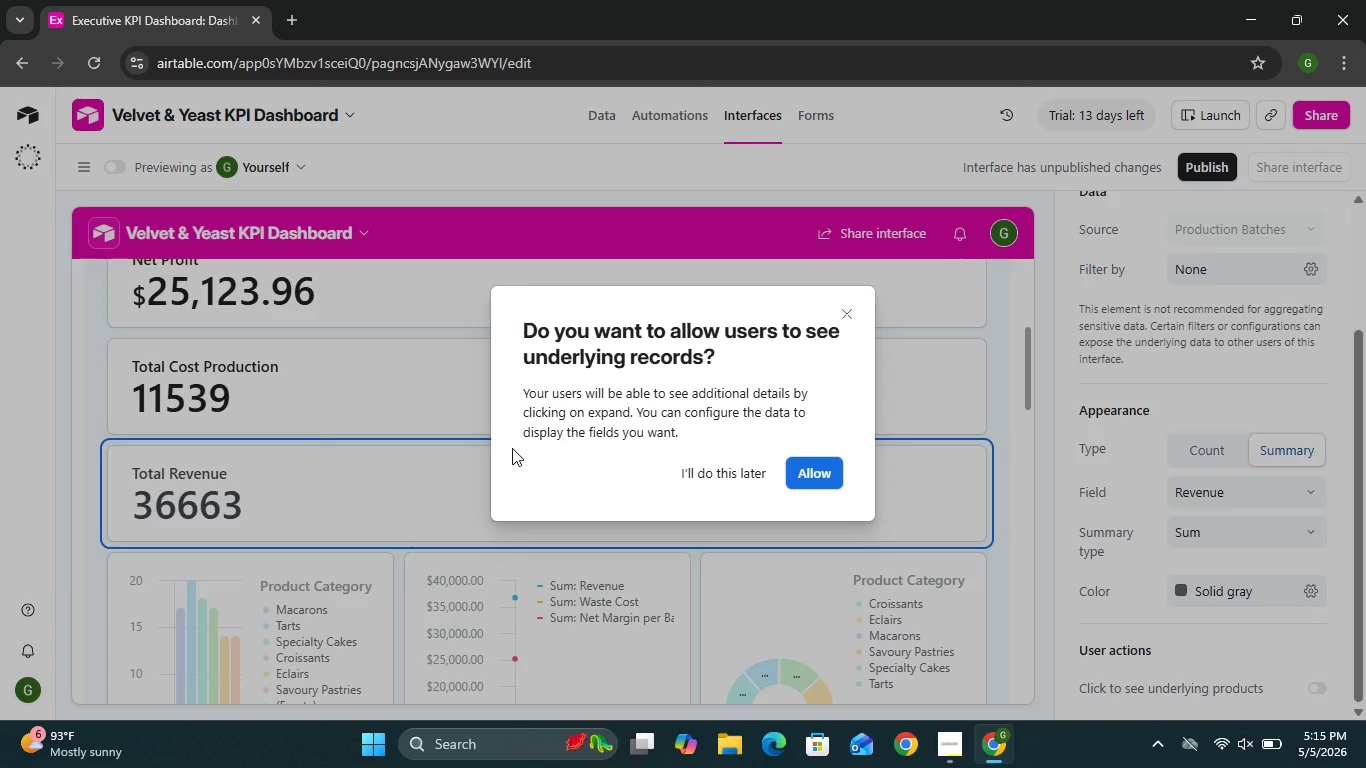 
wait(13.2)
 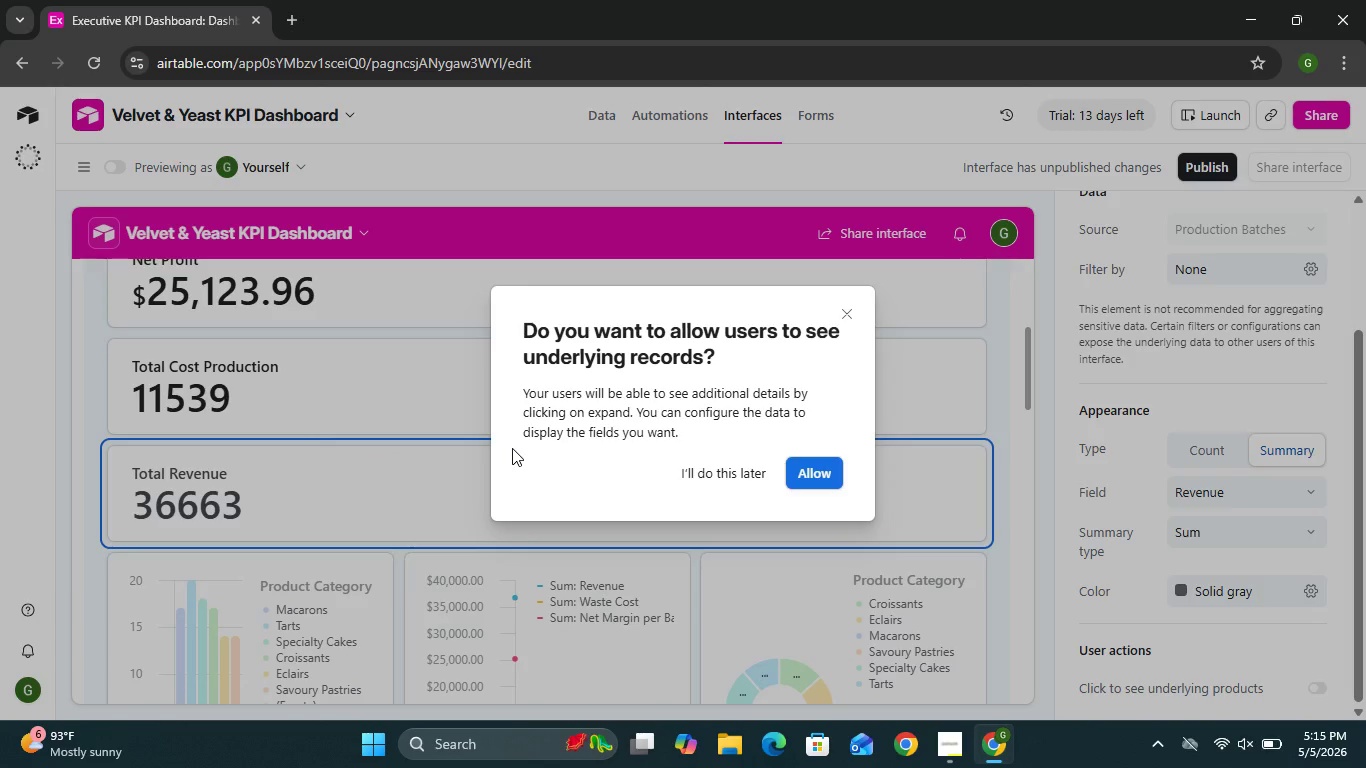 
left_click([850, 316])
 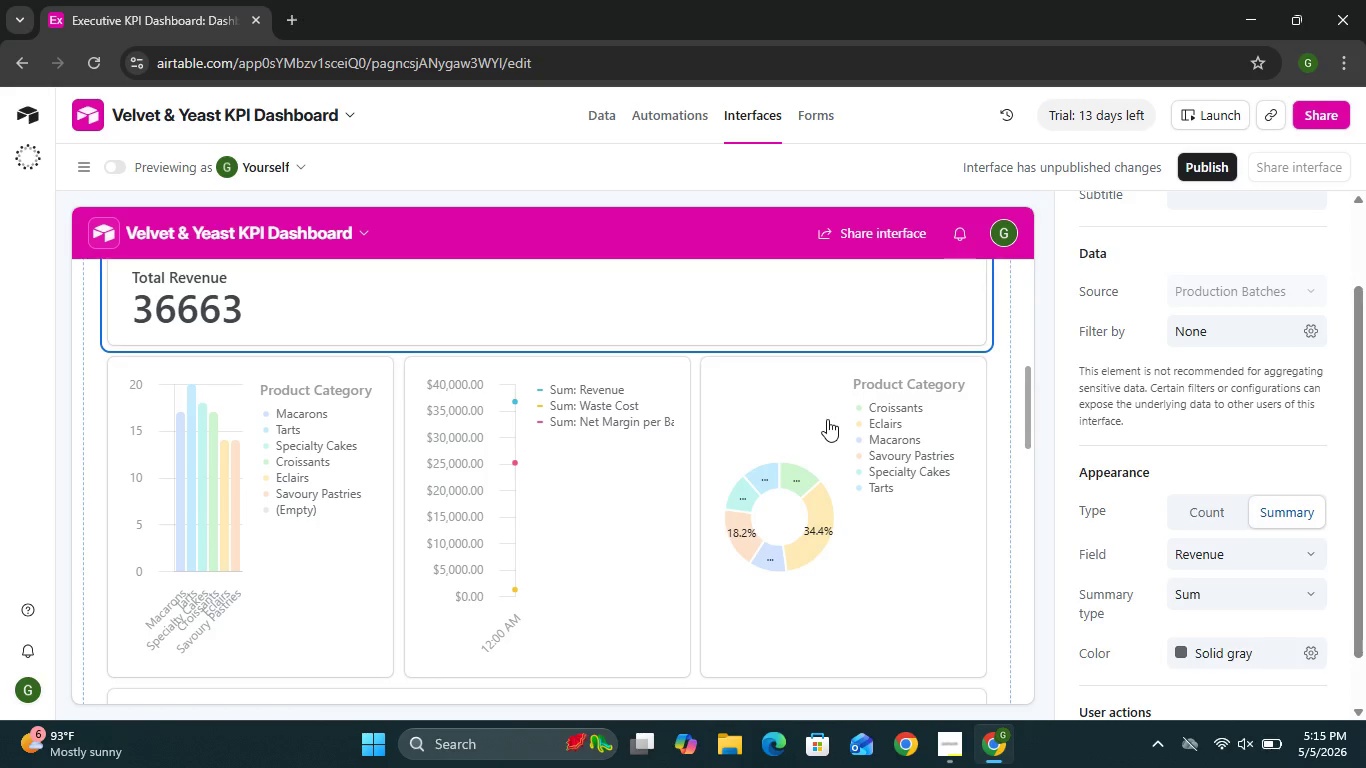 
wait(23.3)
 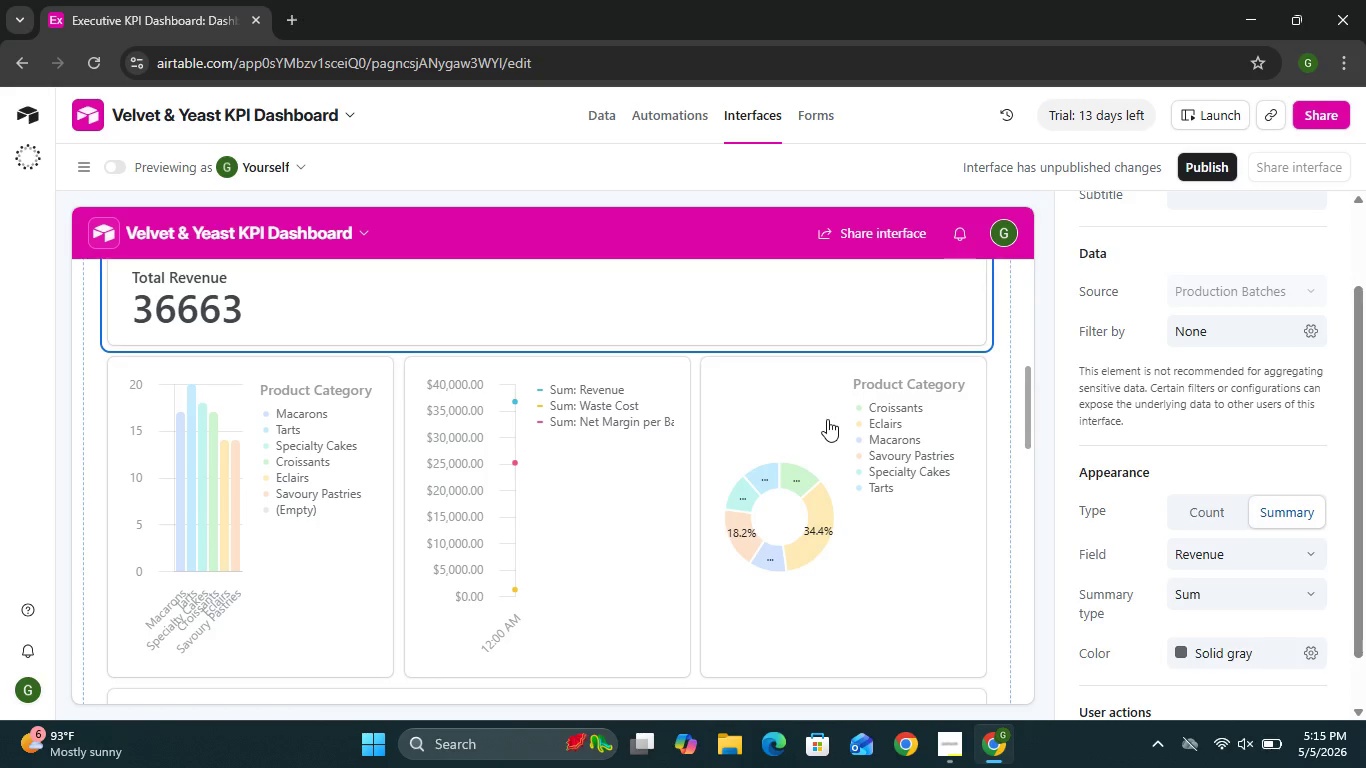 
left_click([752, 539])
 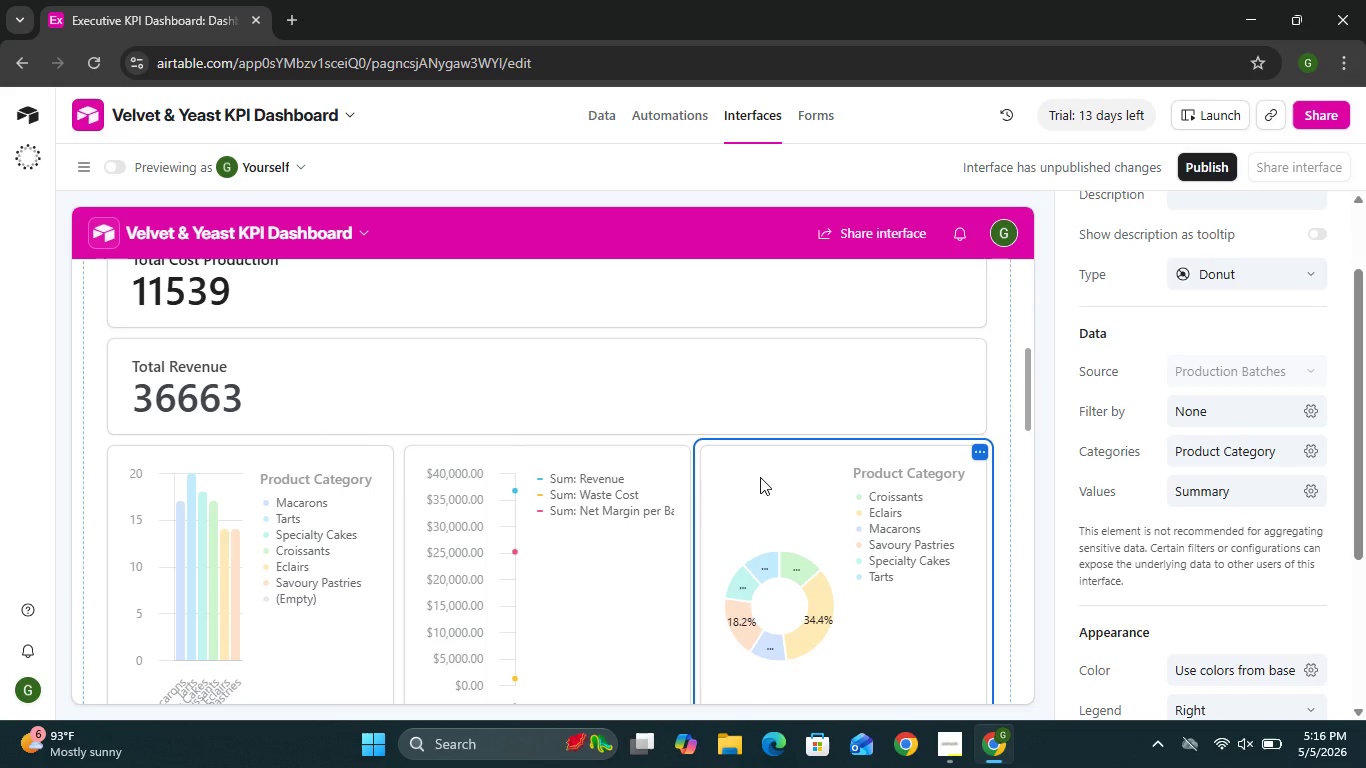 
wait(44.16)
 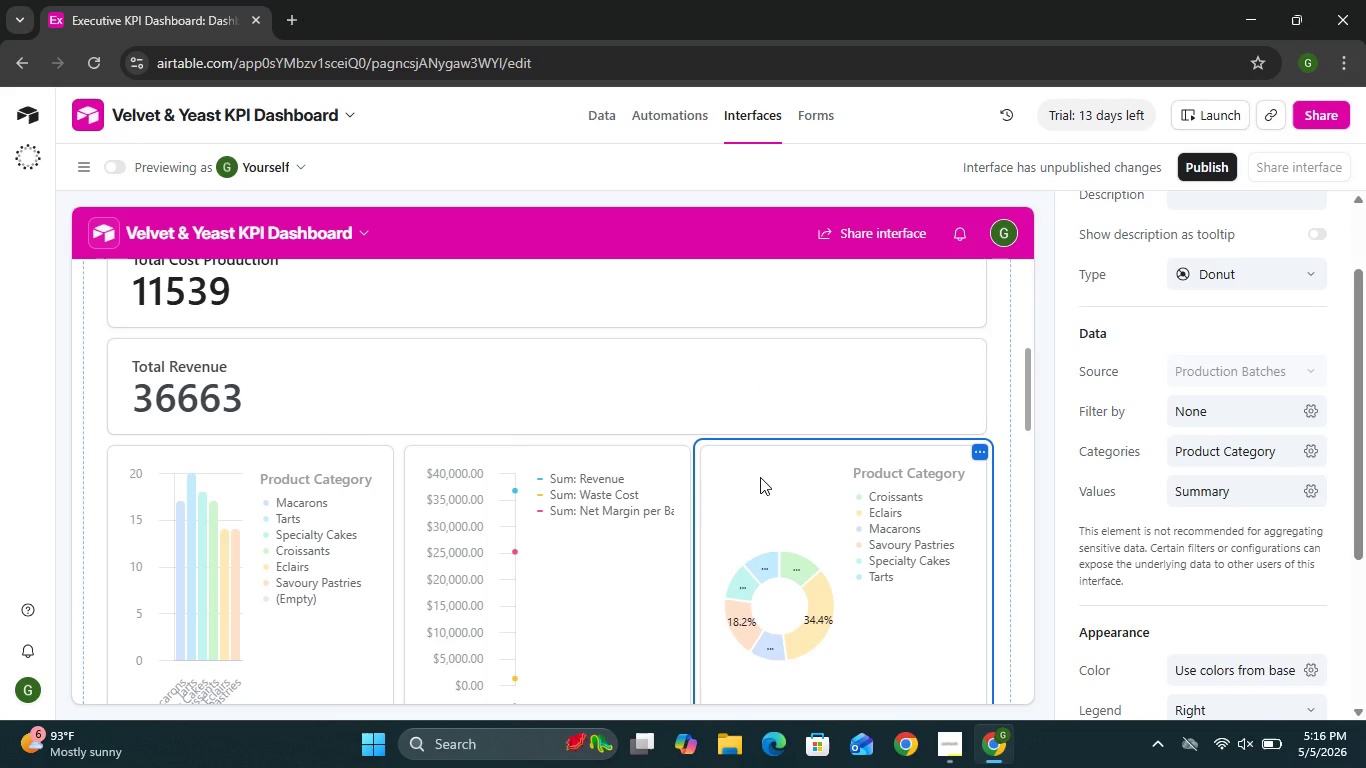 
left_click([721, 417])
 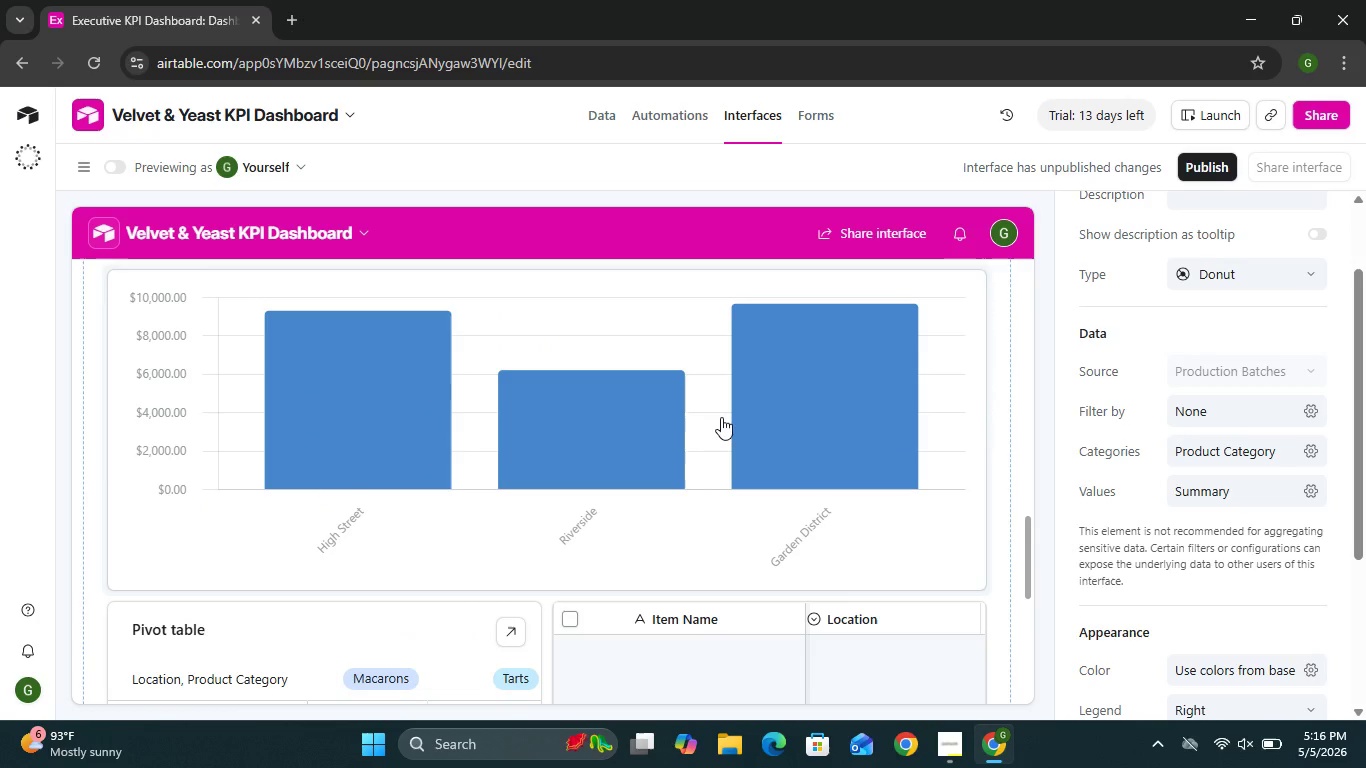 
mouse_move([790, 378])
 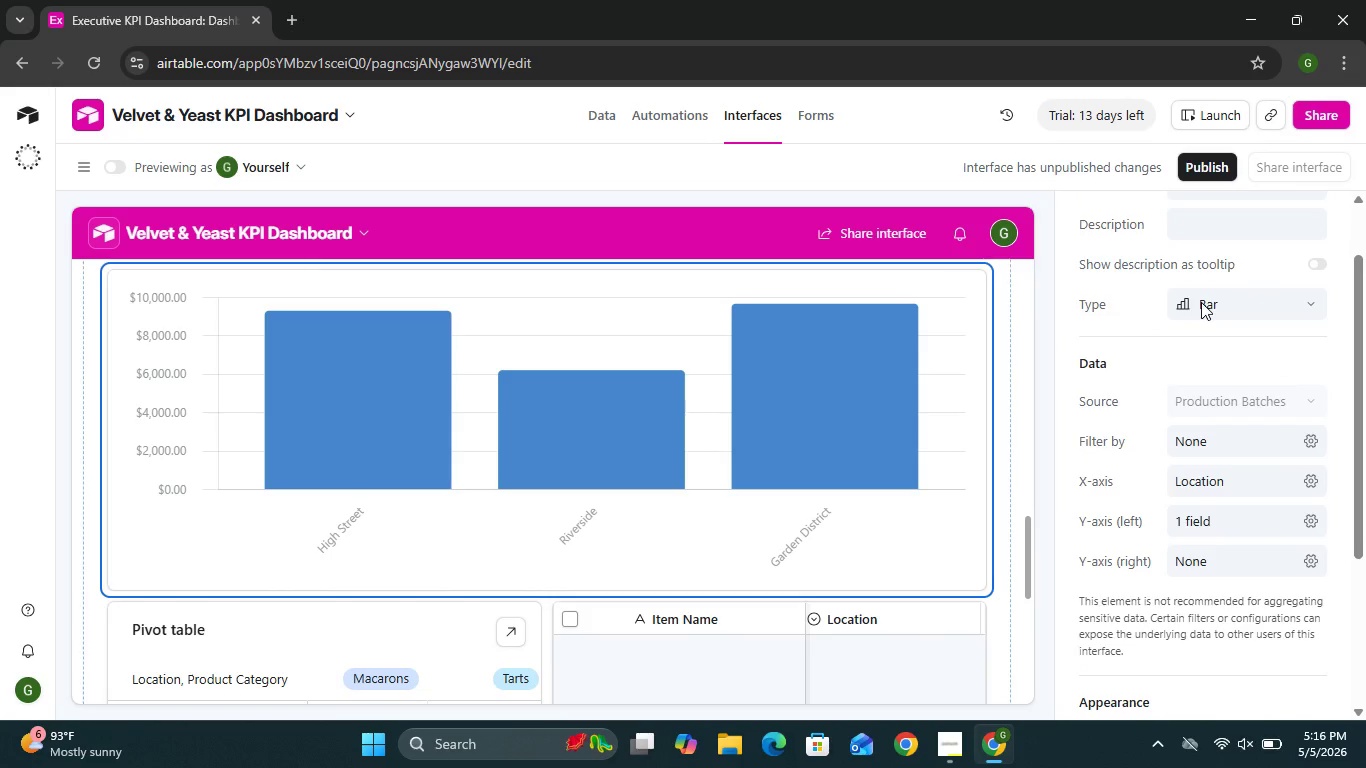 
wait(6.91)
 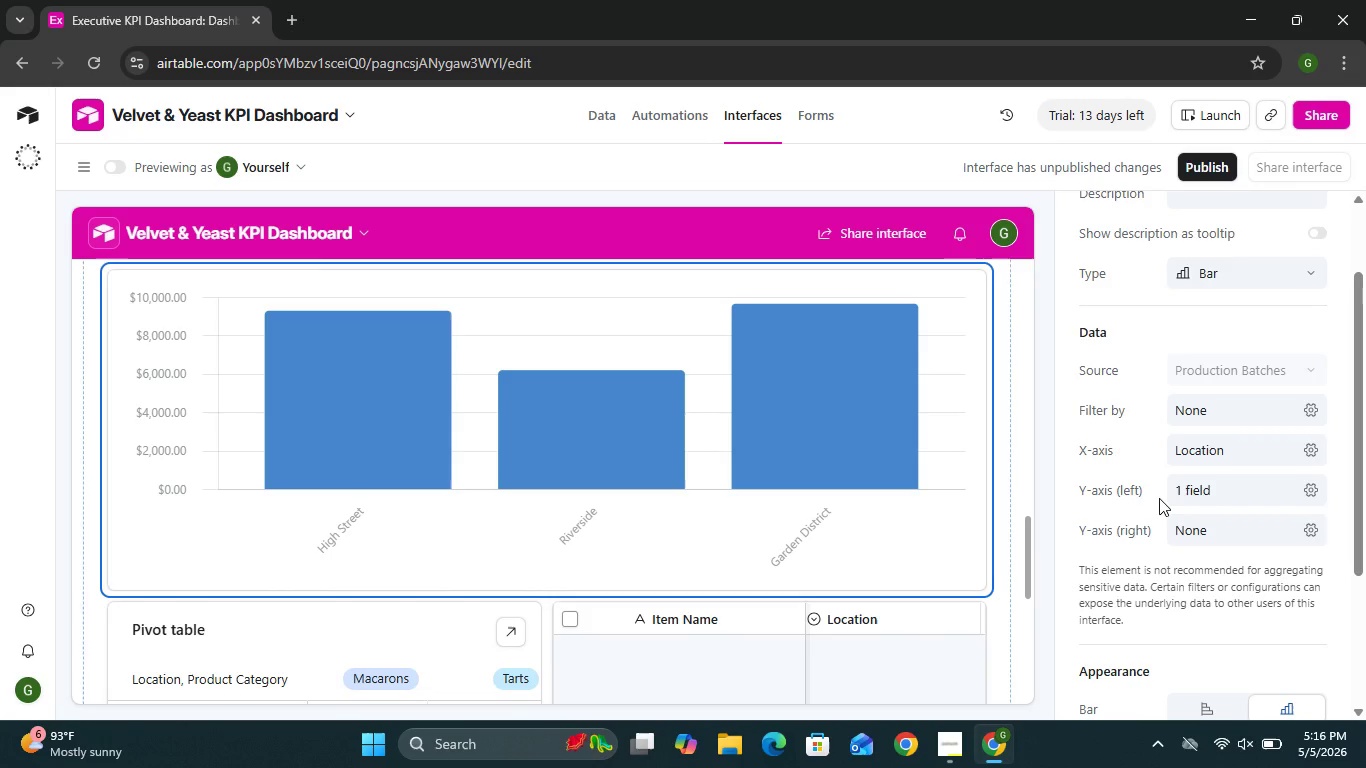 
left_click([1202, 452])
 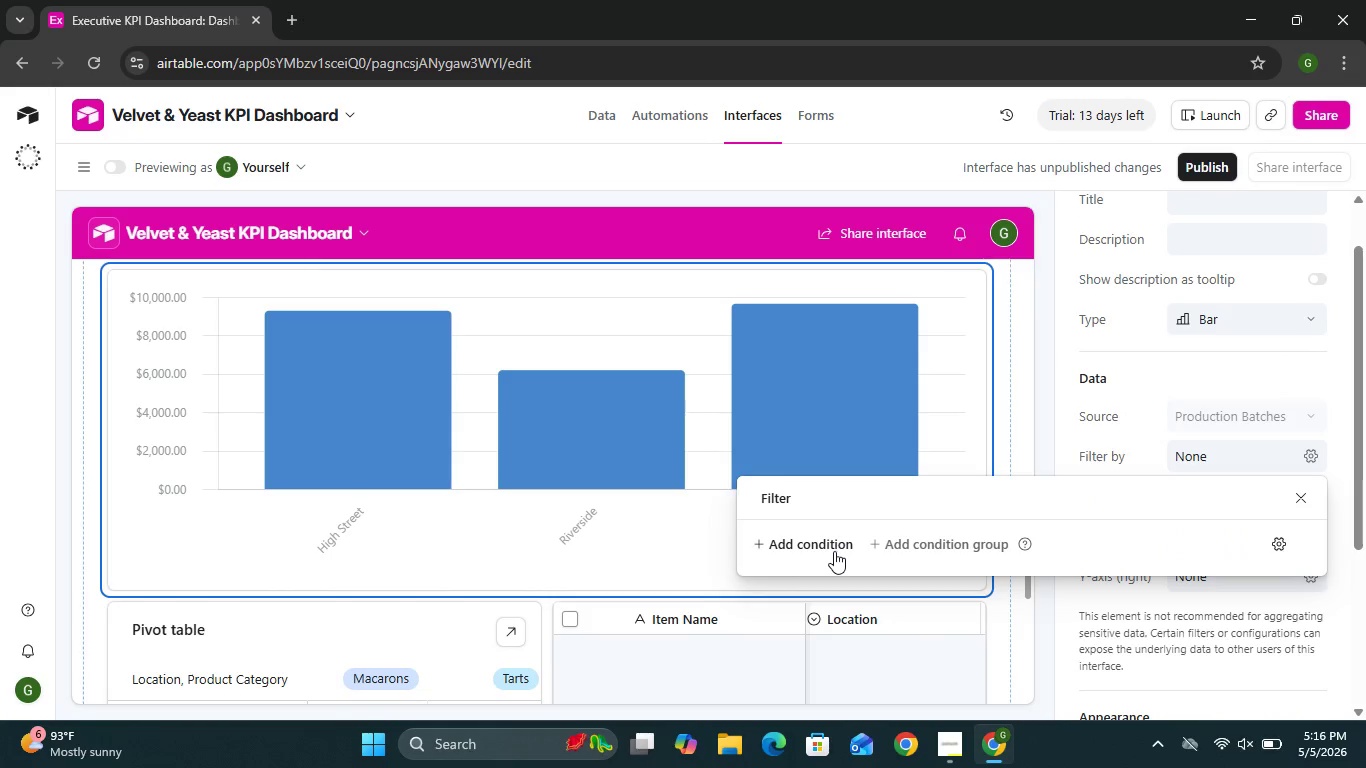 
left_click([834, 551])
 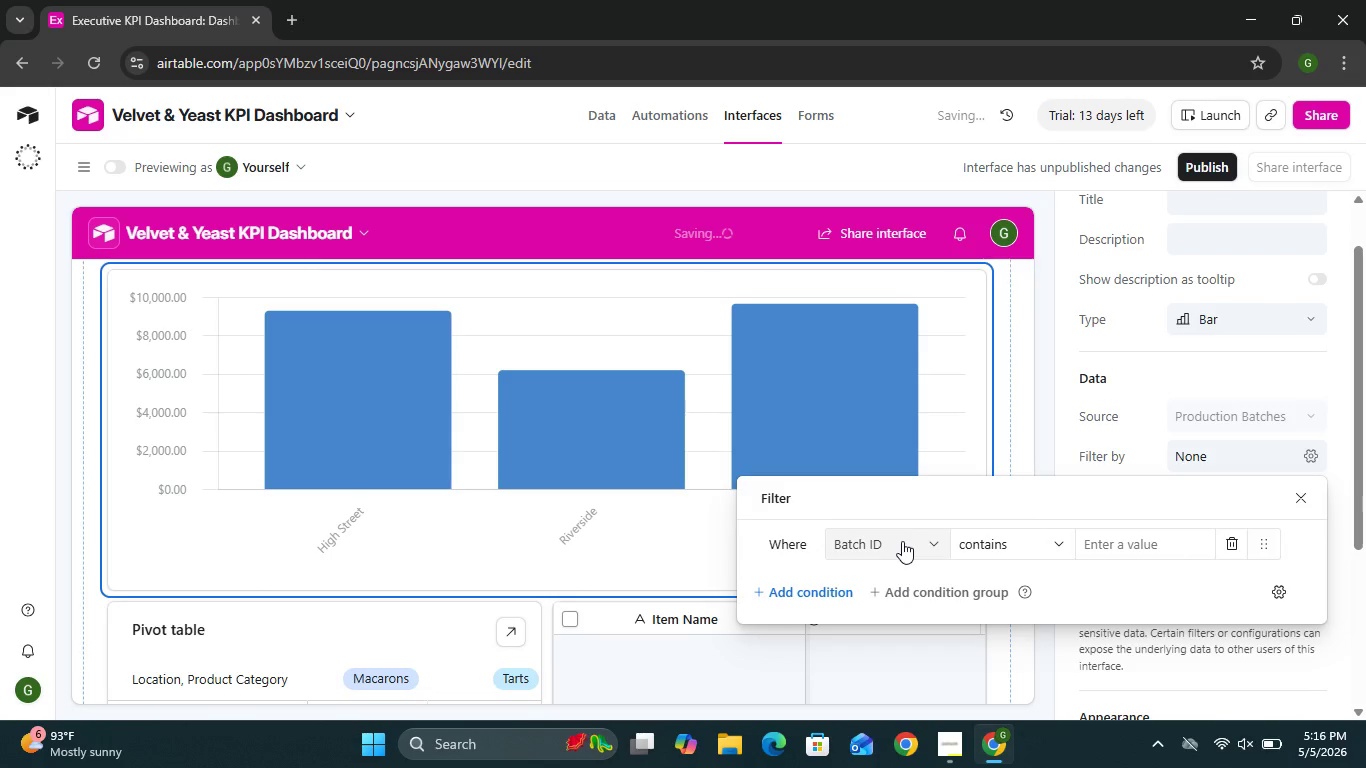 
wait(13.28)
 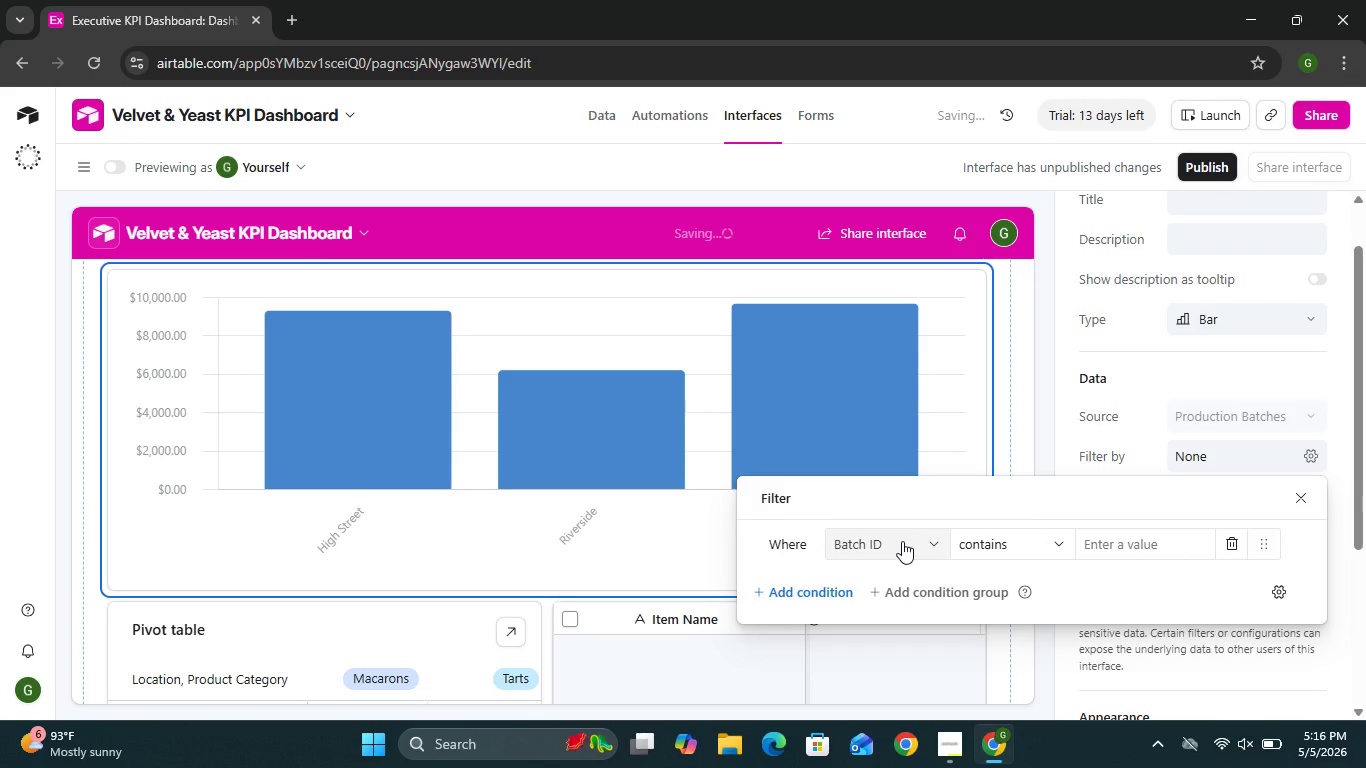 
left_click([1047, 658])
 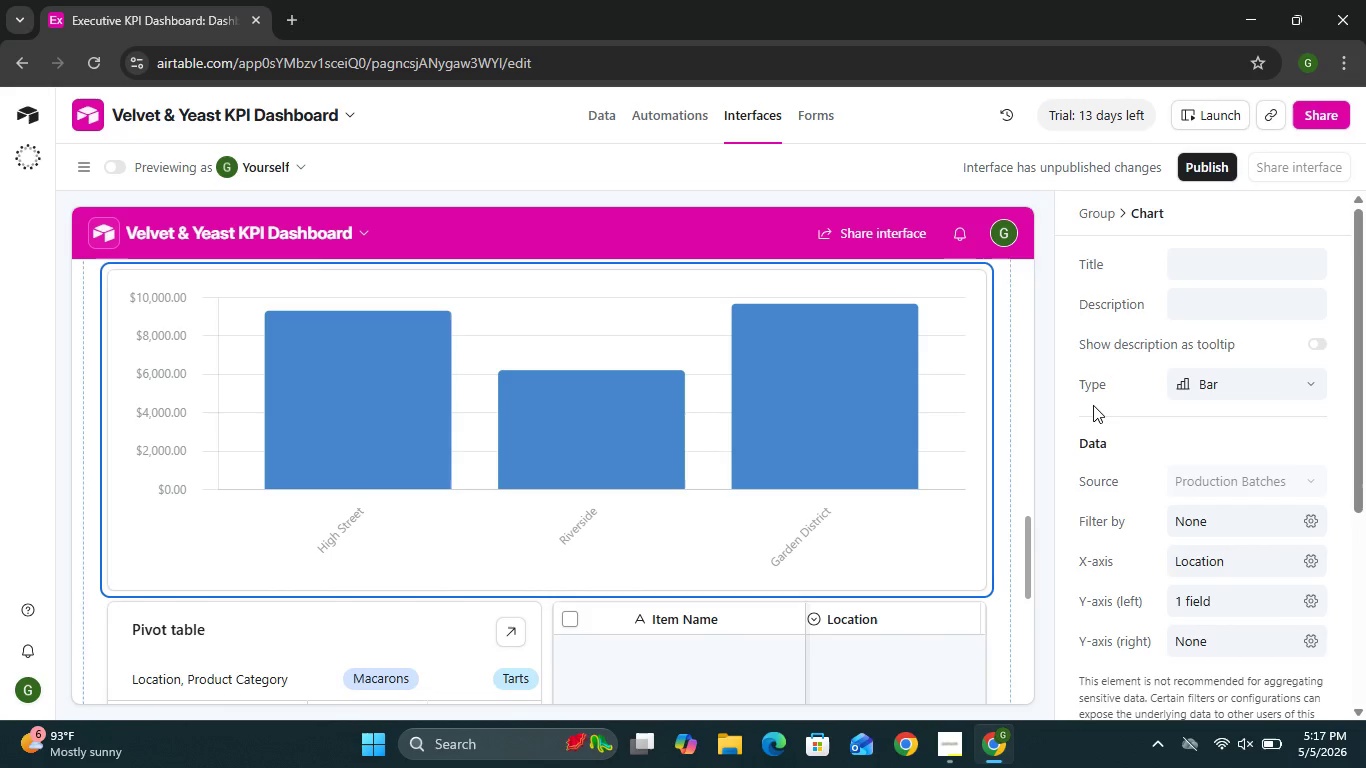 
wait(20.69)
 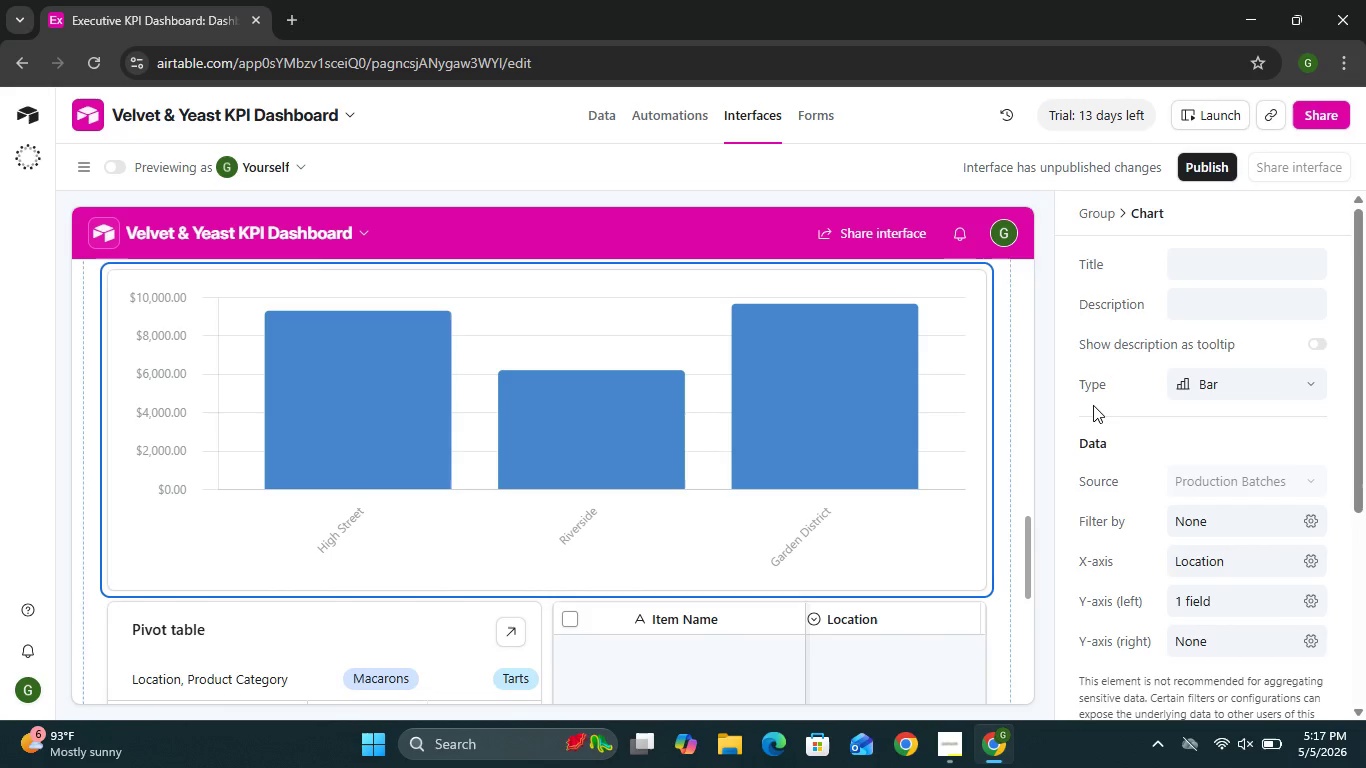 
mouse_move([961, 413])
 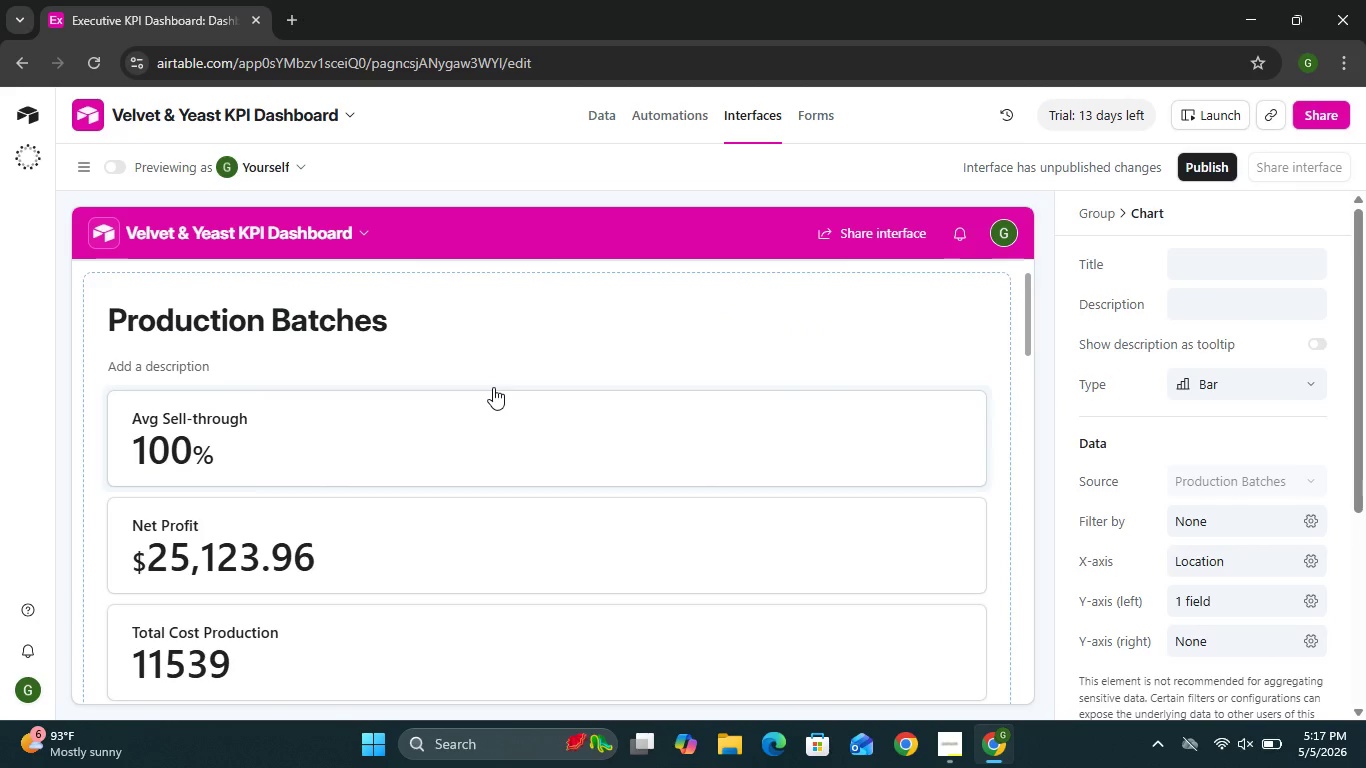 
mouse_move([499, 397])
 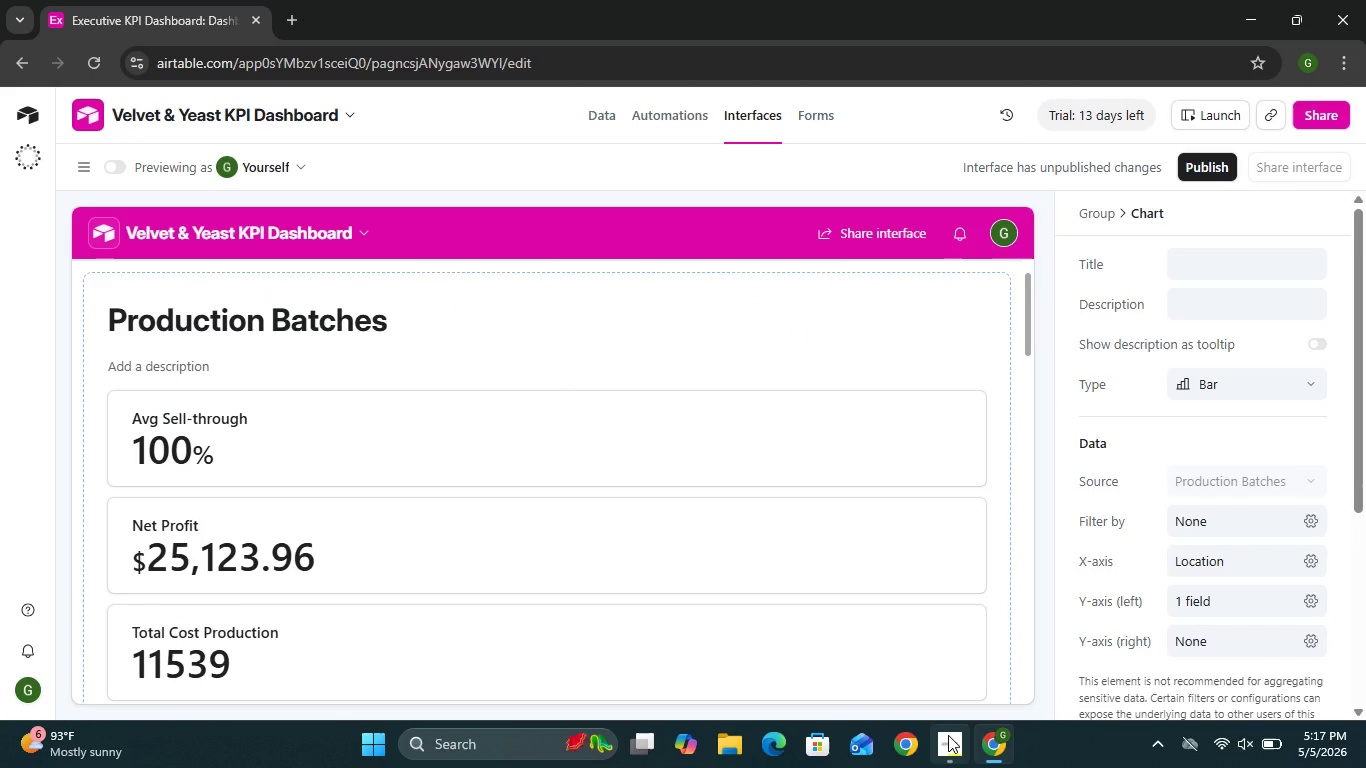 